 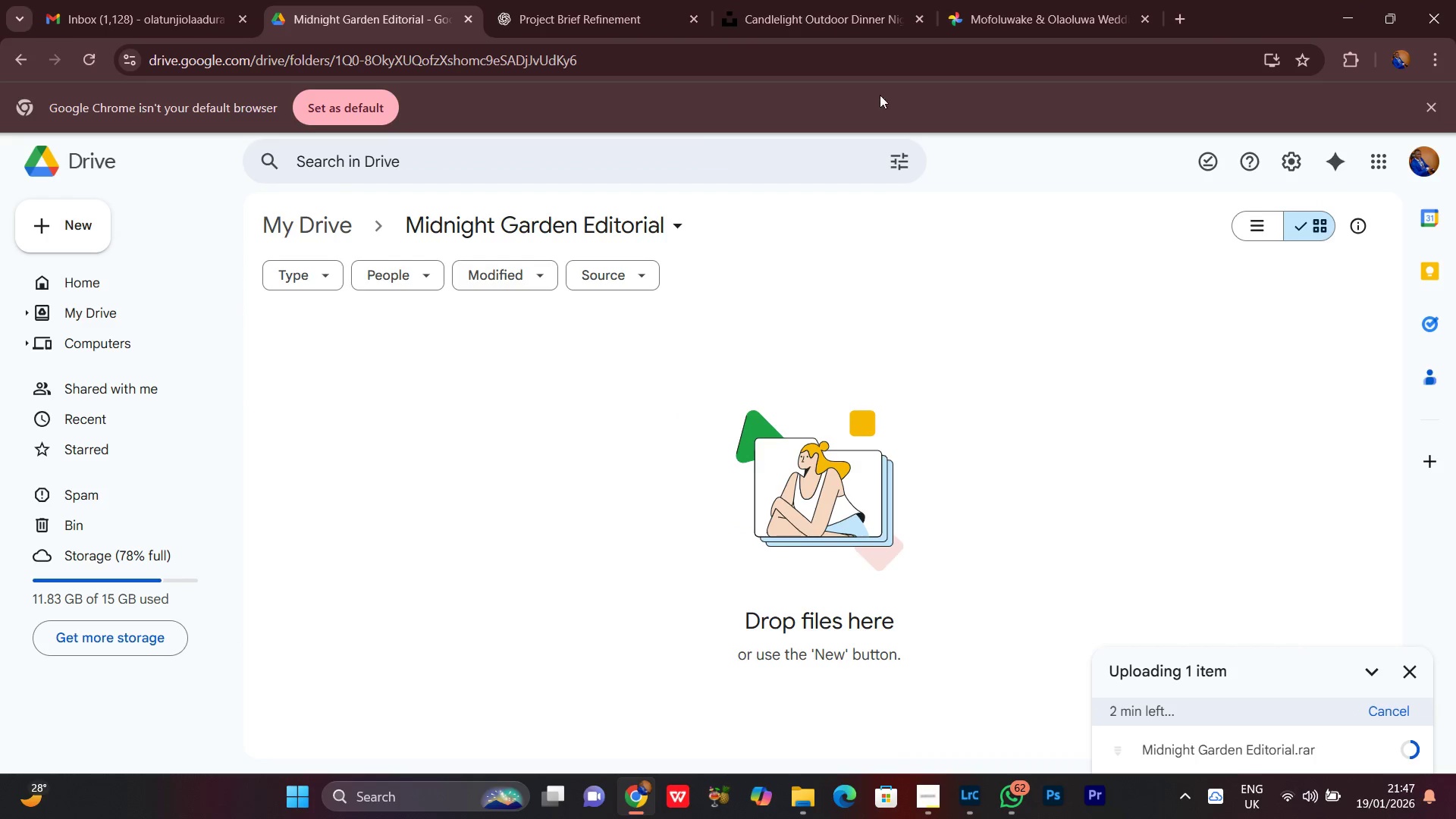 
double_click([984, 0])
 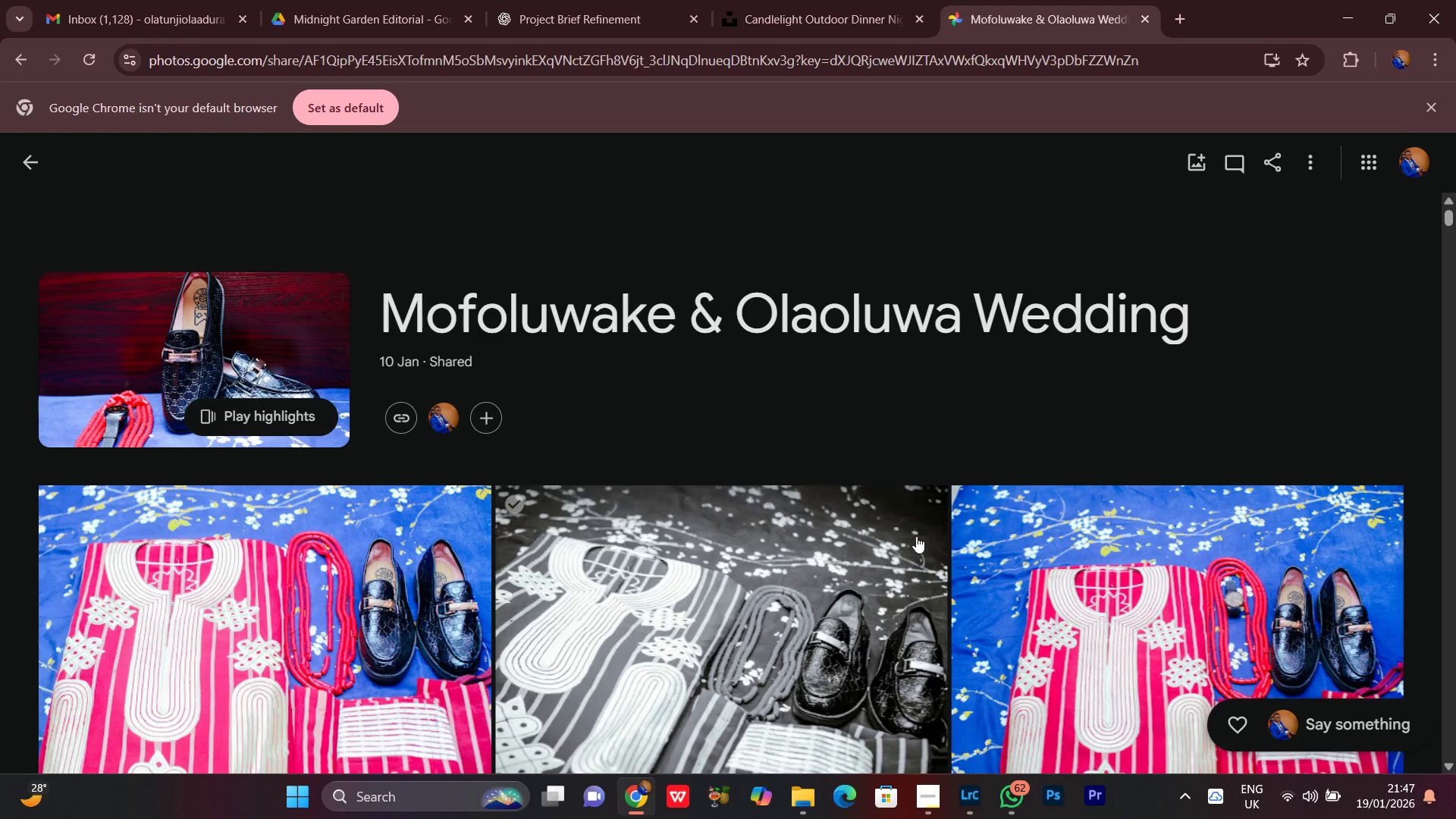 
scroll: coordinate [628, 519], scroll_direction: up, amount: 3.0
 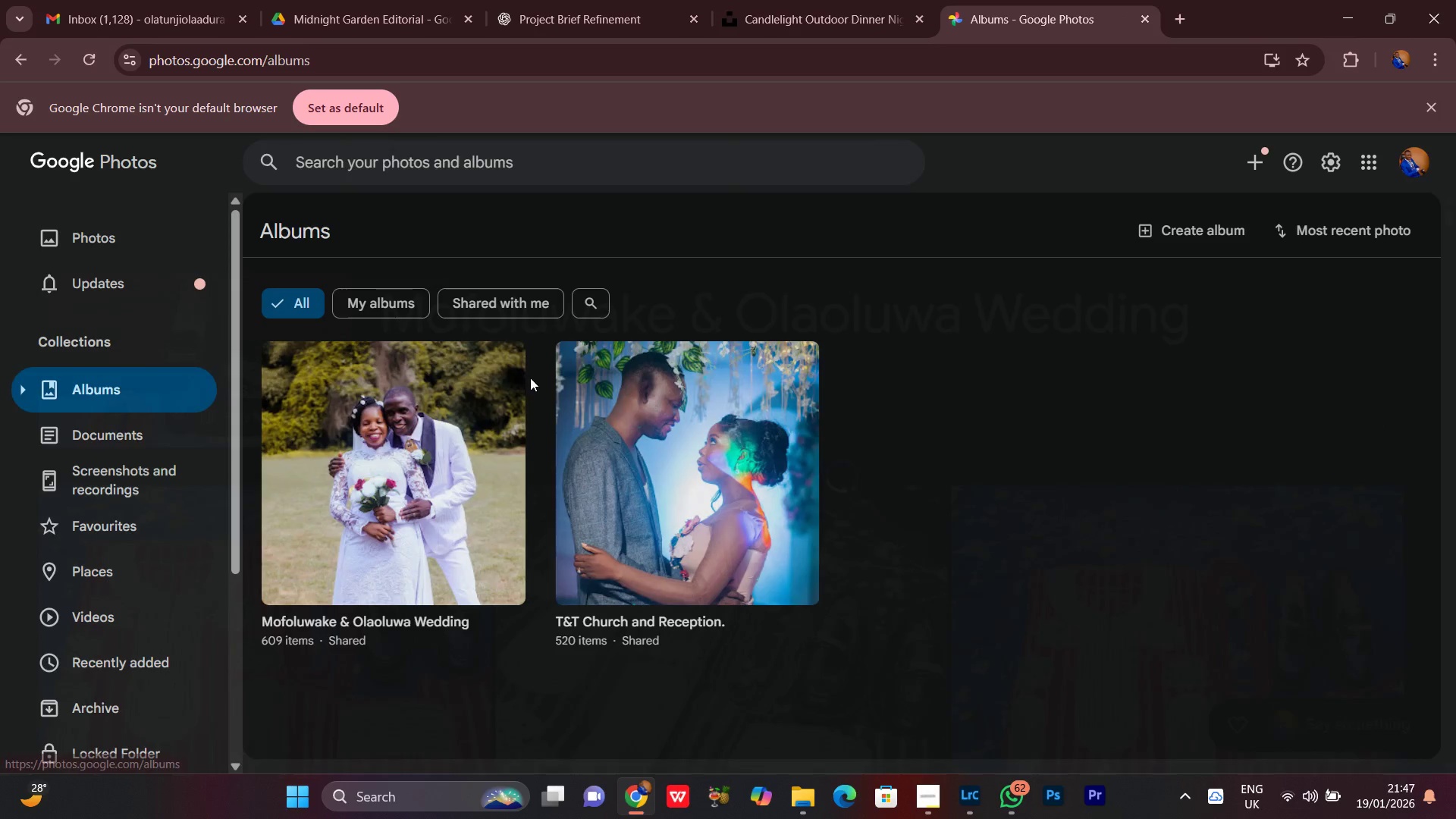 
left_click([799, 0])
 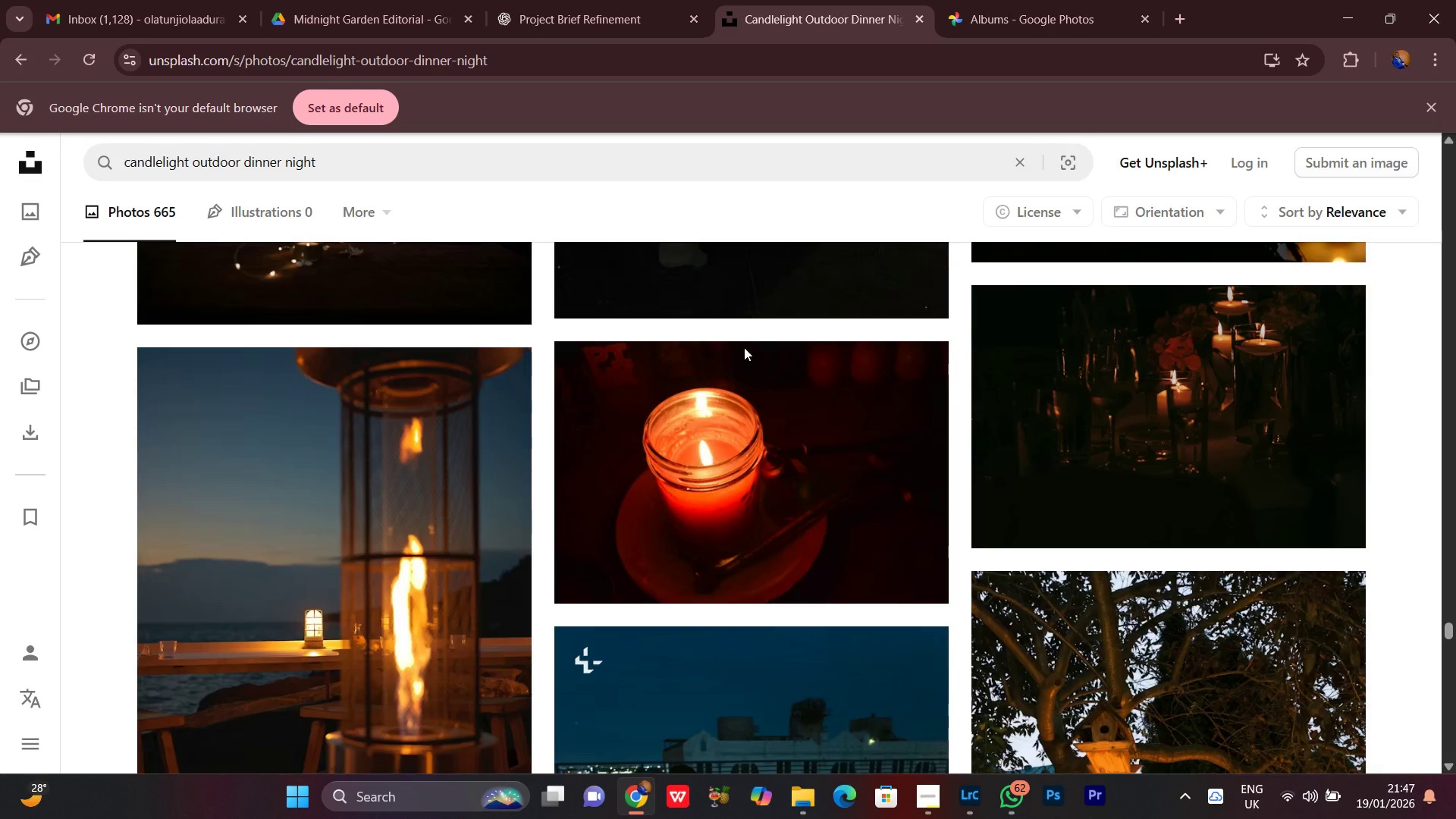 
left_click([599, 0])
 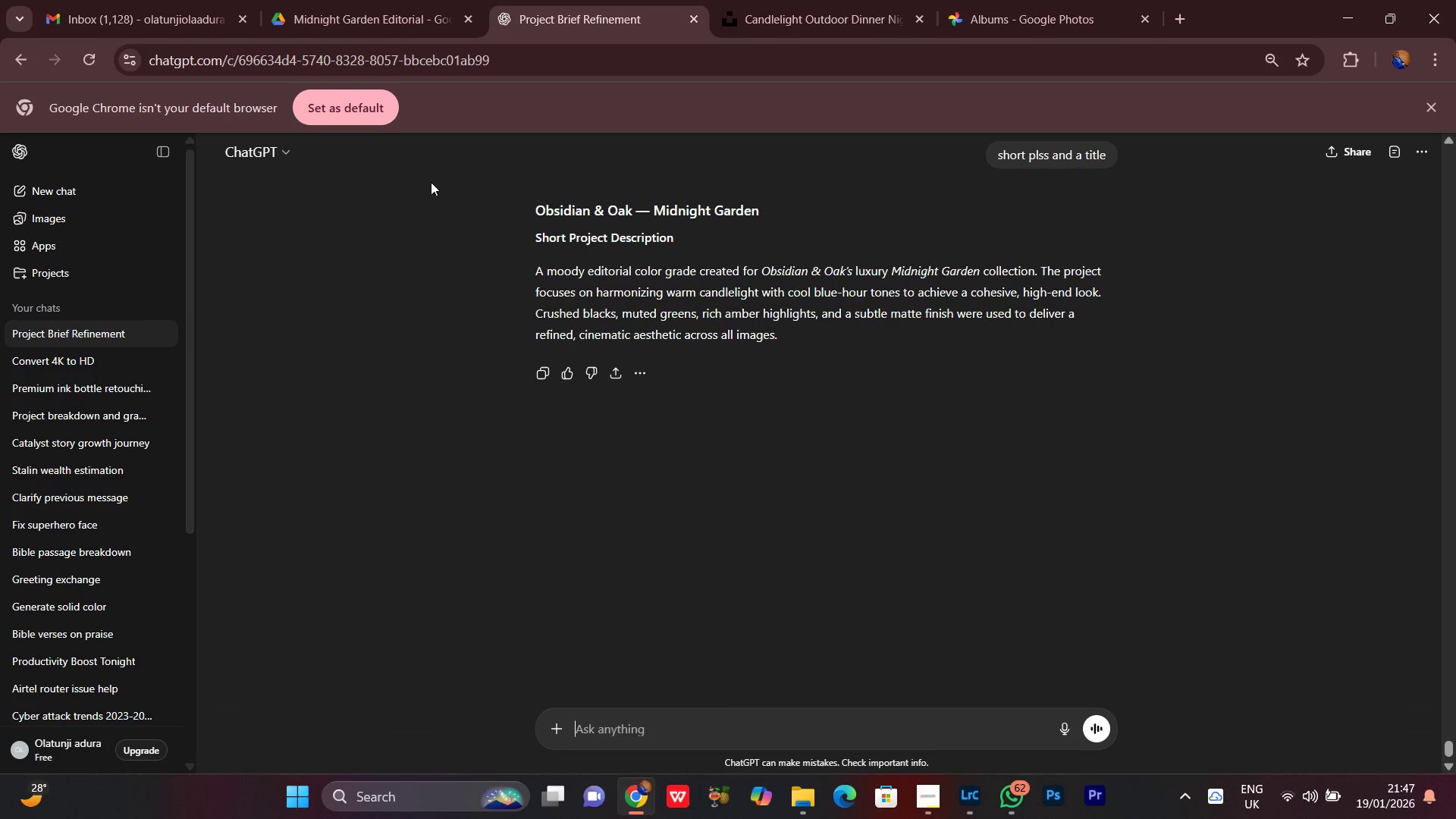 
scroll: coordinate [688, 254], scroll_direction: down, amount: 6.0
 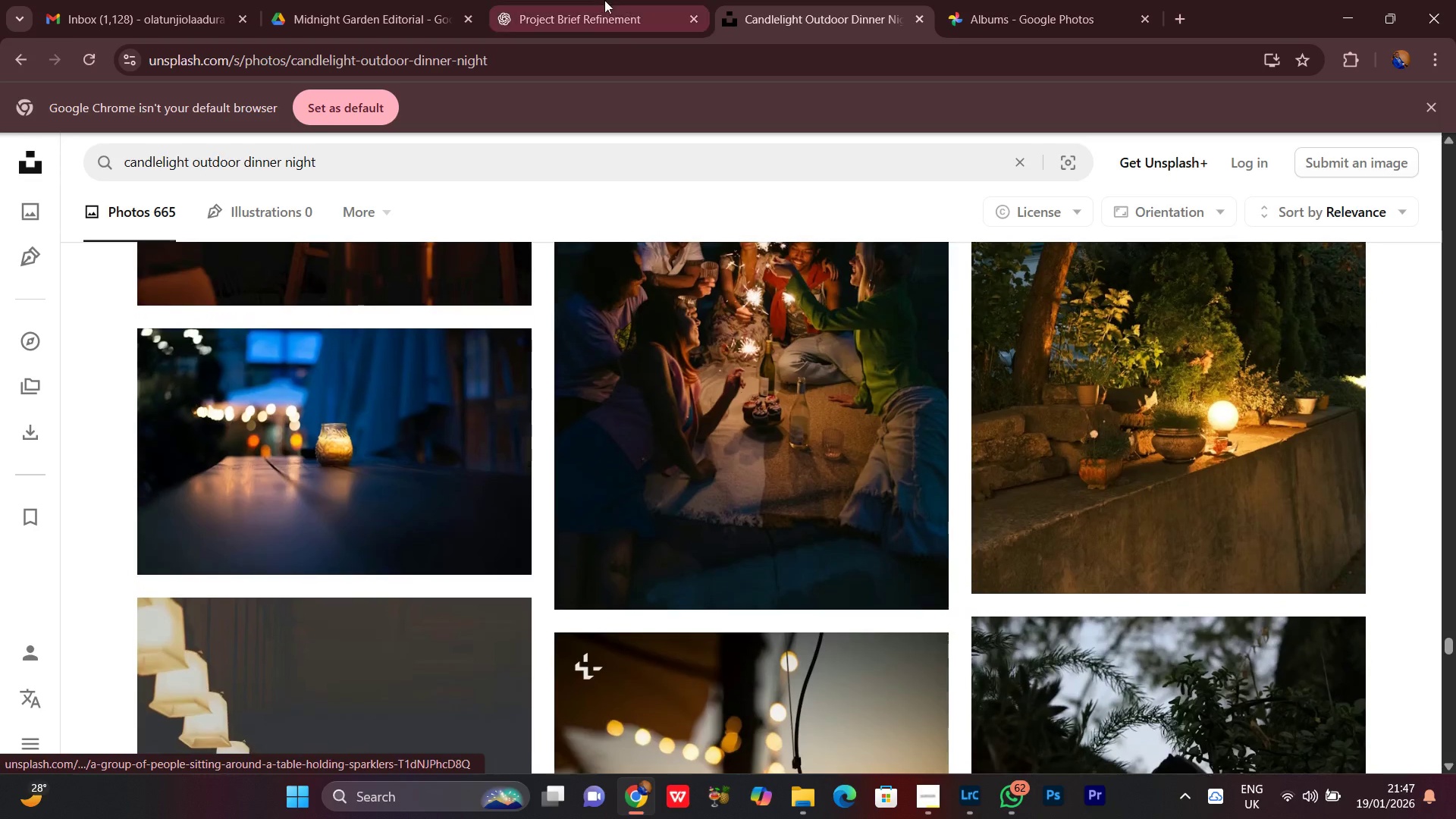 
left_click([385, 10])